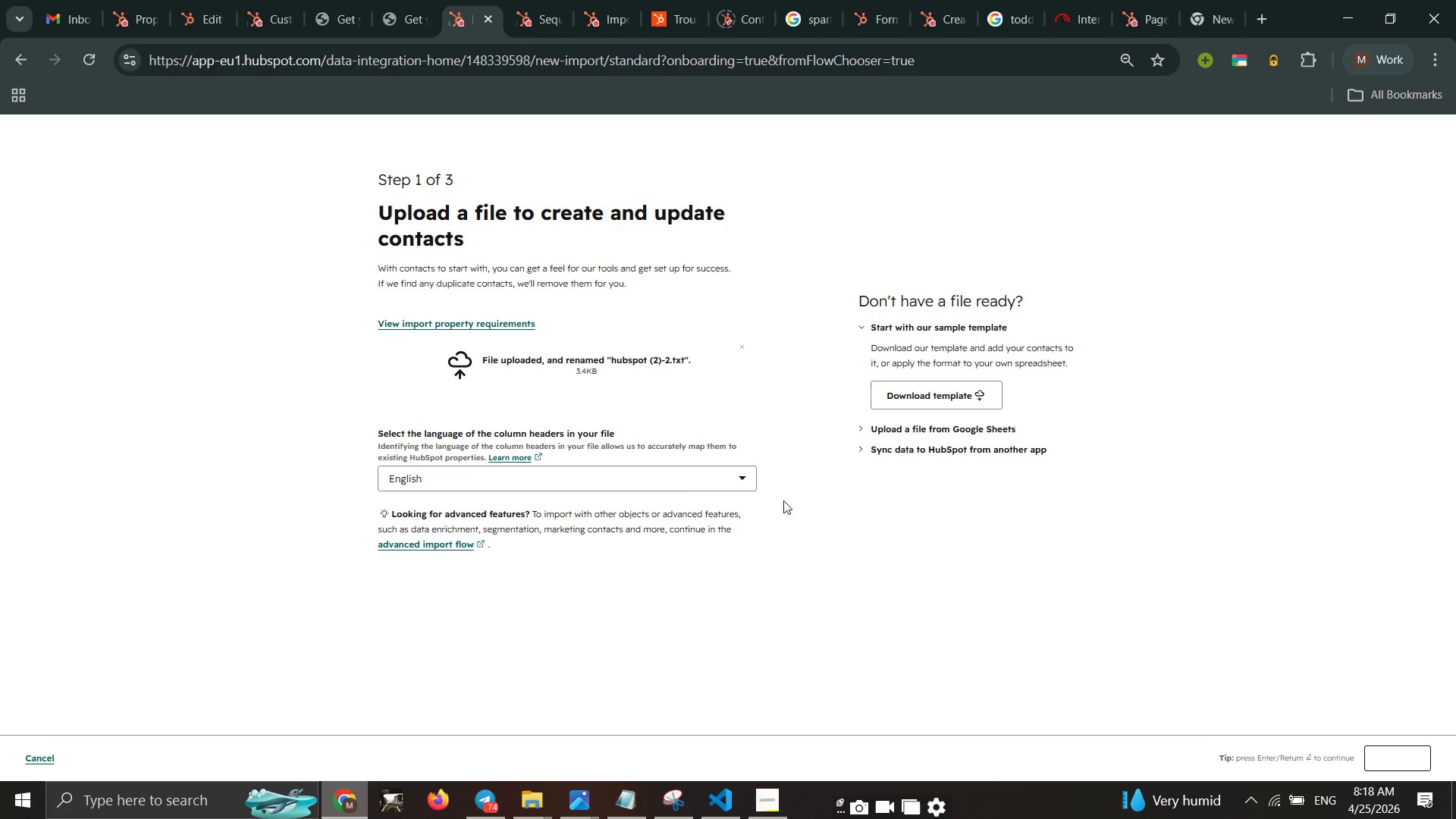 
wait(6.31)
 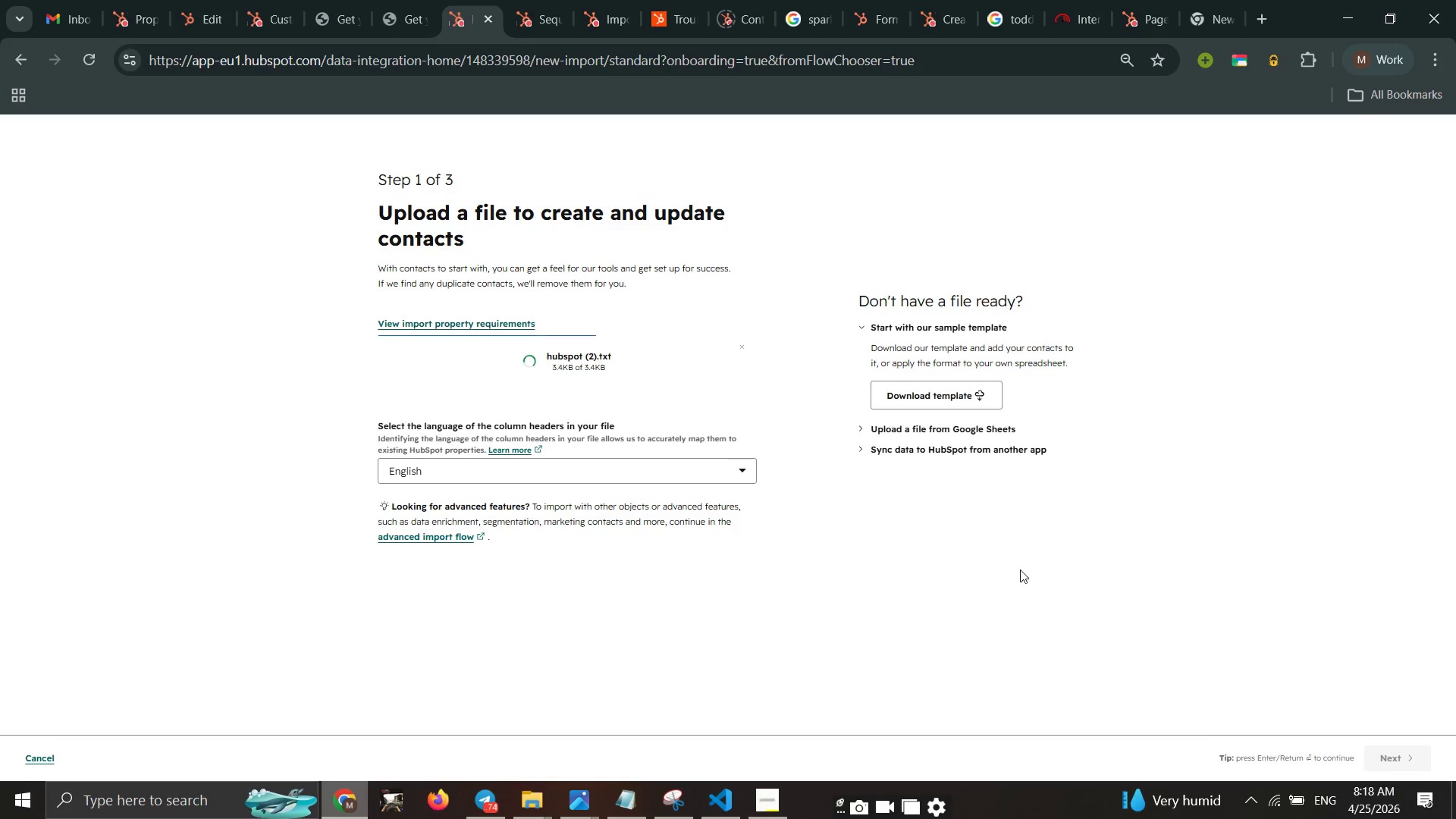 
scroll: coordinate [855, 571], scroll_direction: down, amount: 7.0
 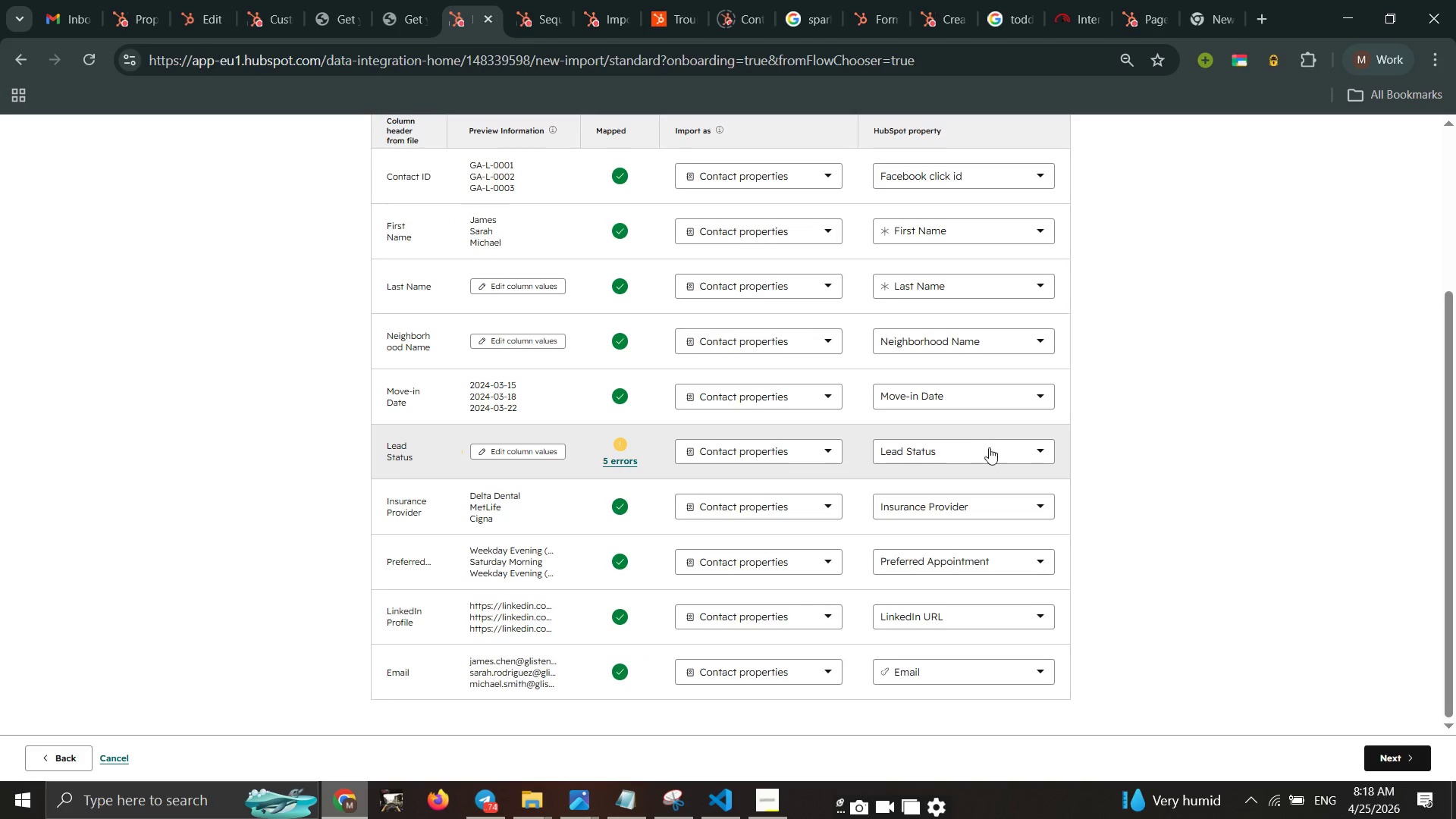 
left_click([992, 447])
 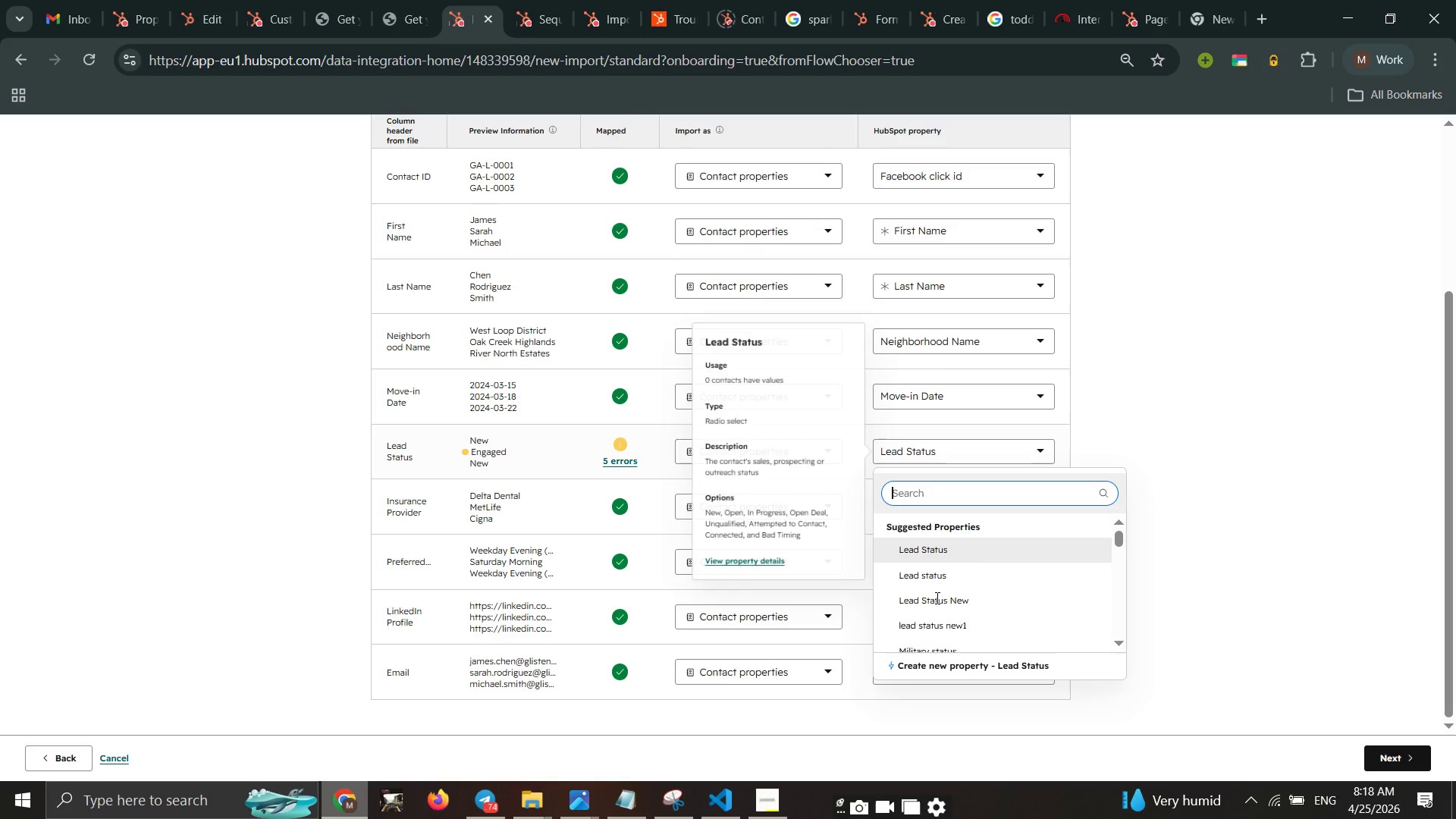 
left_click([932, 617])
 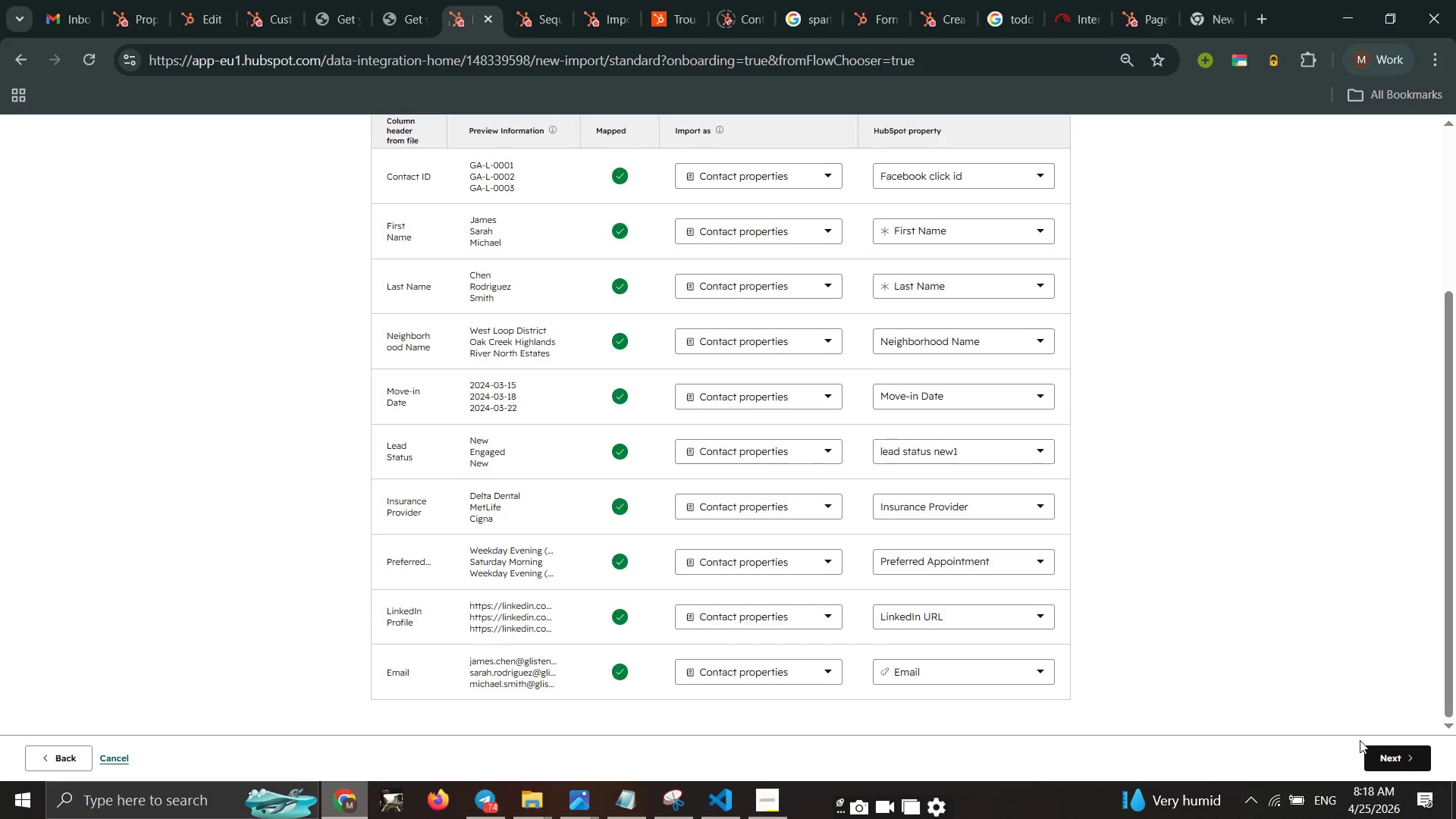 
left_click([1396, 758])
 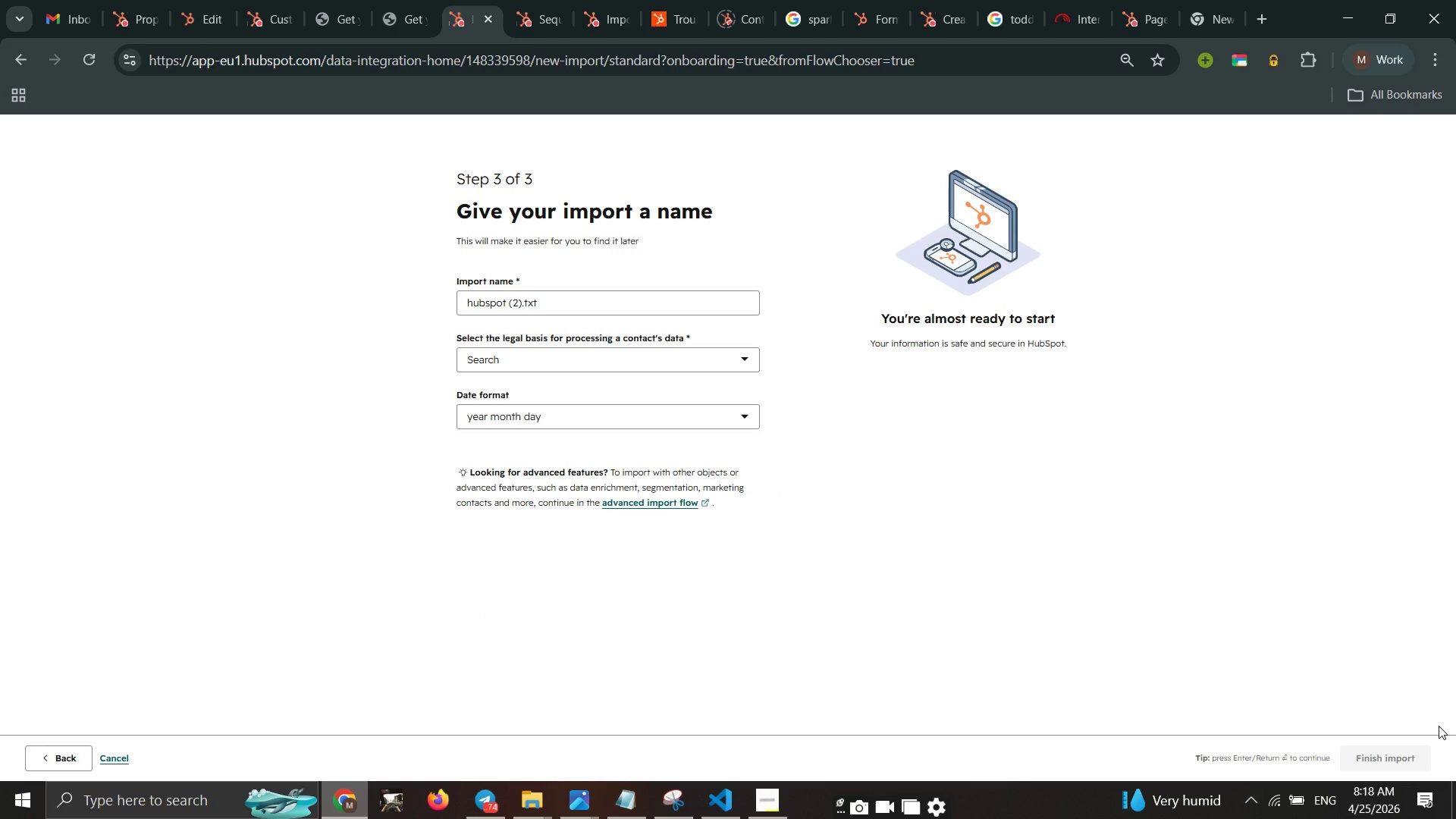 
wait(8.42)
 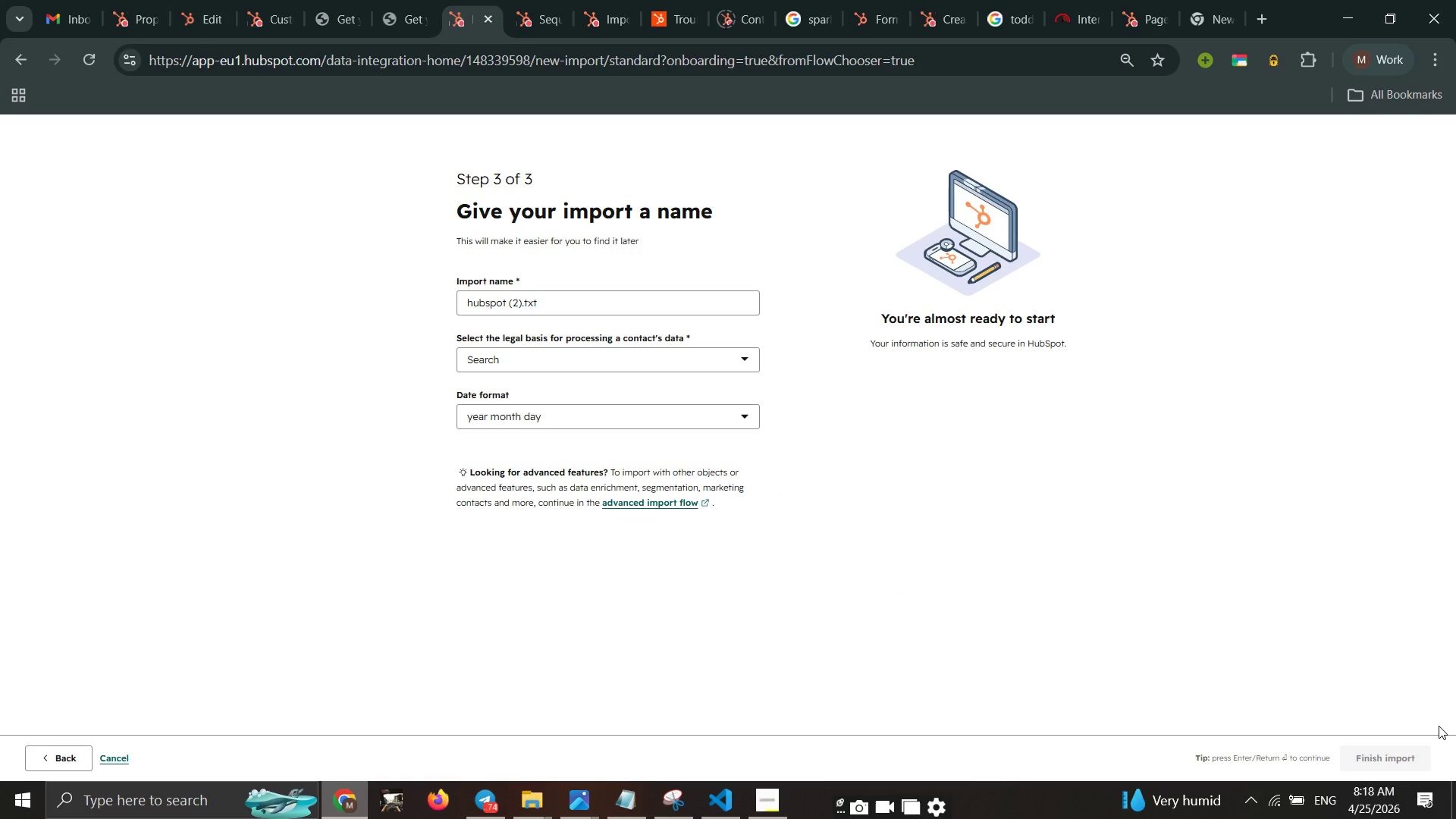 
left_click([639, 362])
 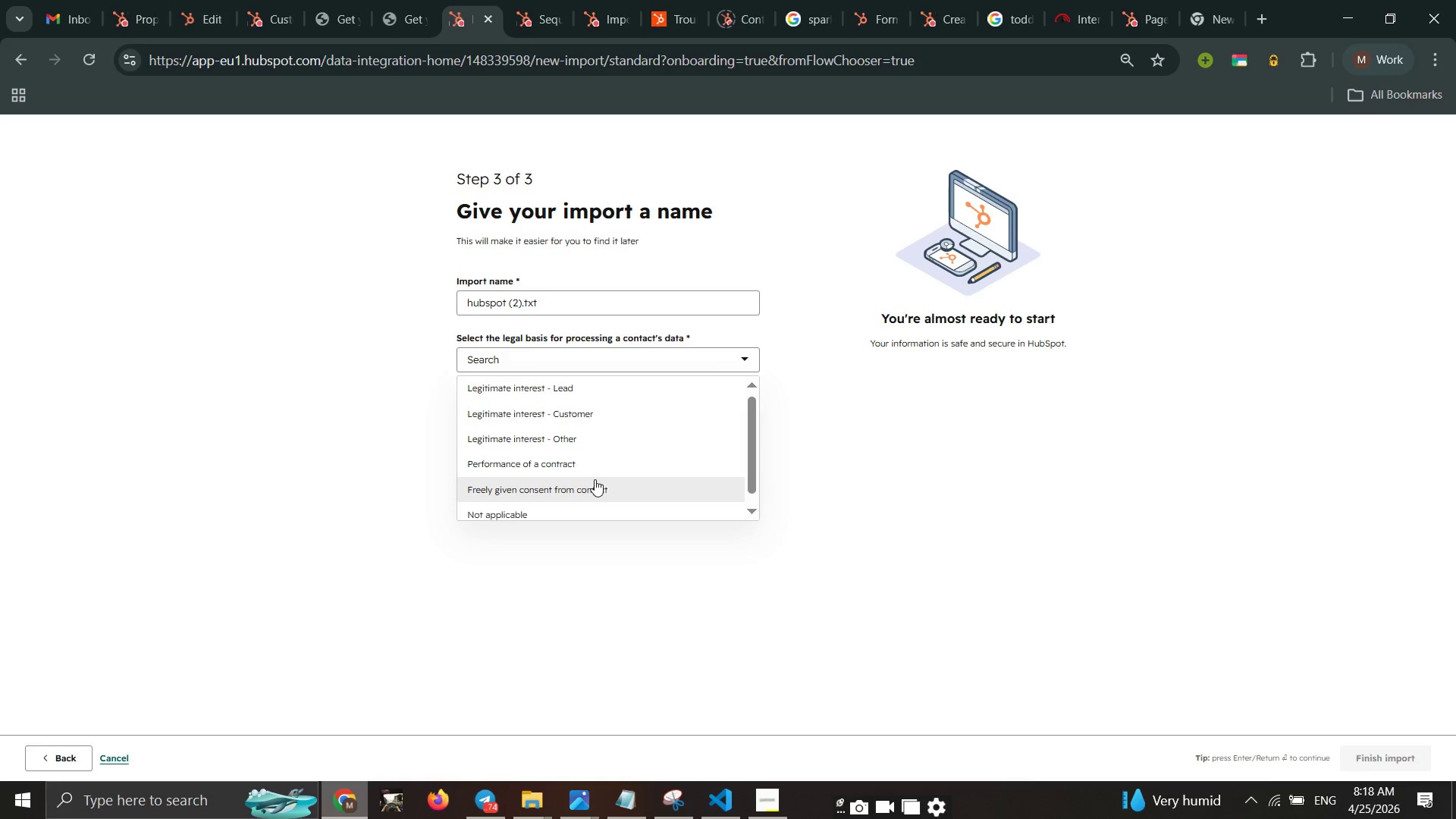 
double_click([592, 483])
 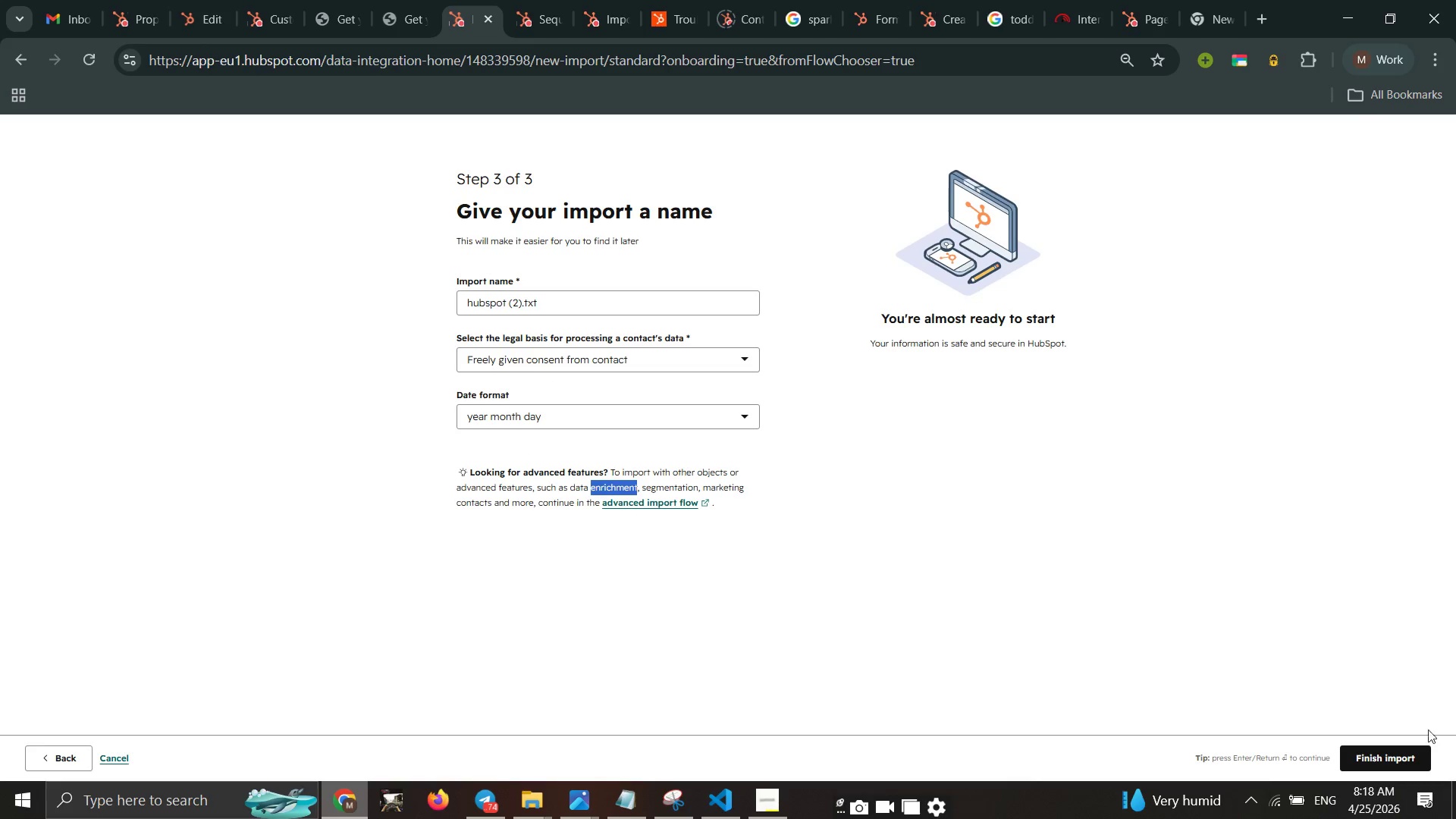 
double_click([1374, 746])
 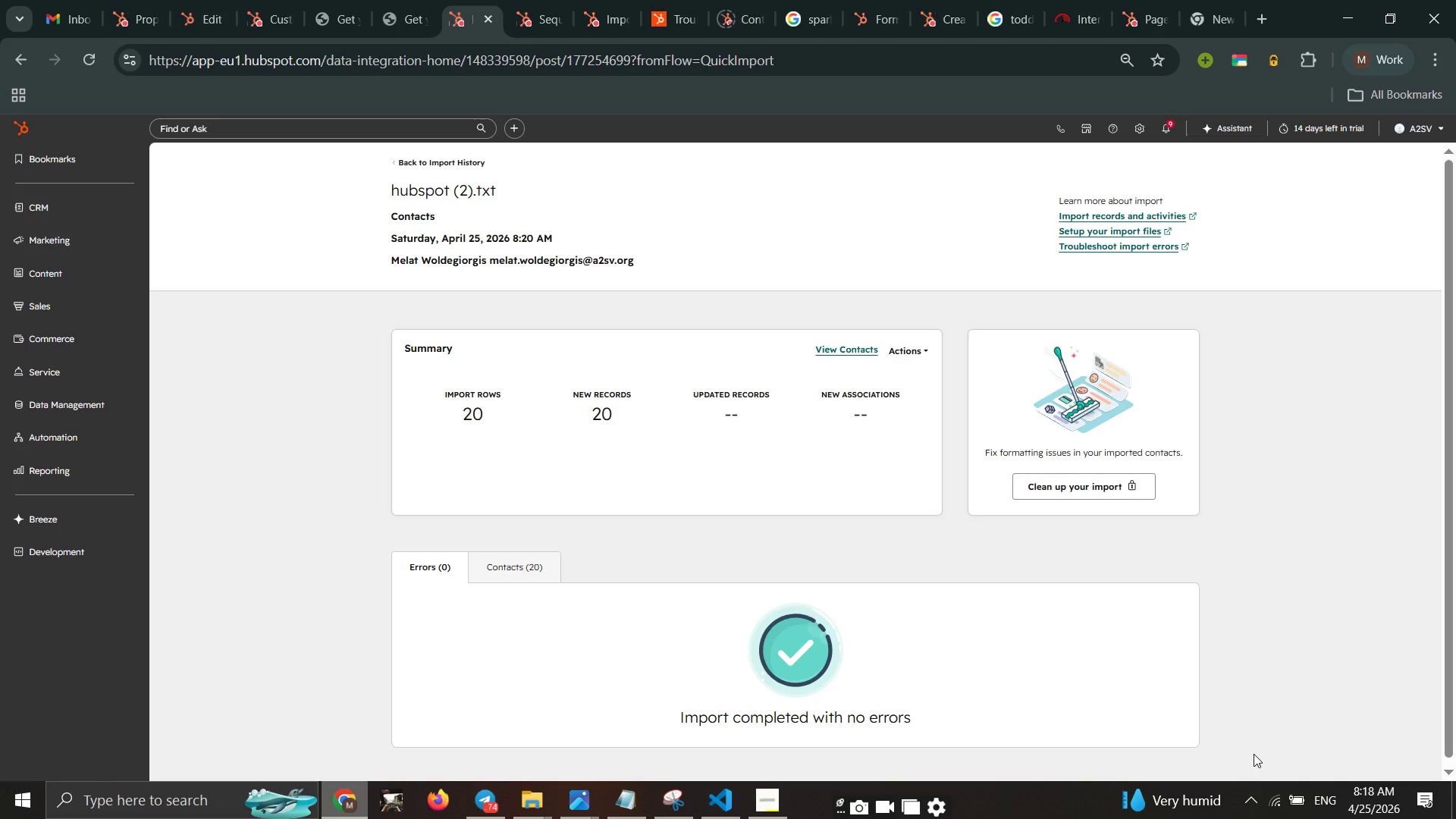 
wait(18.53)
 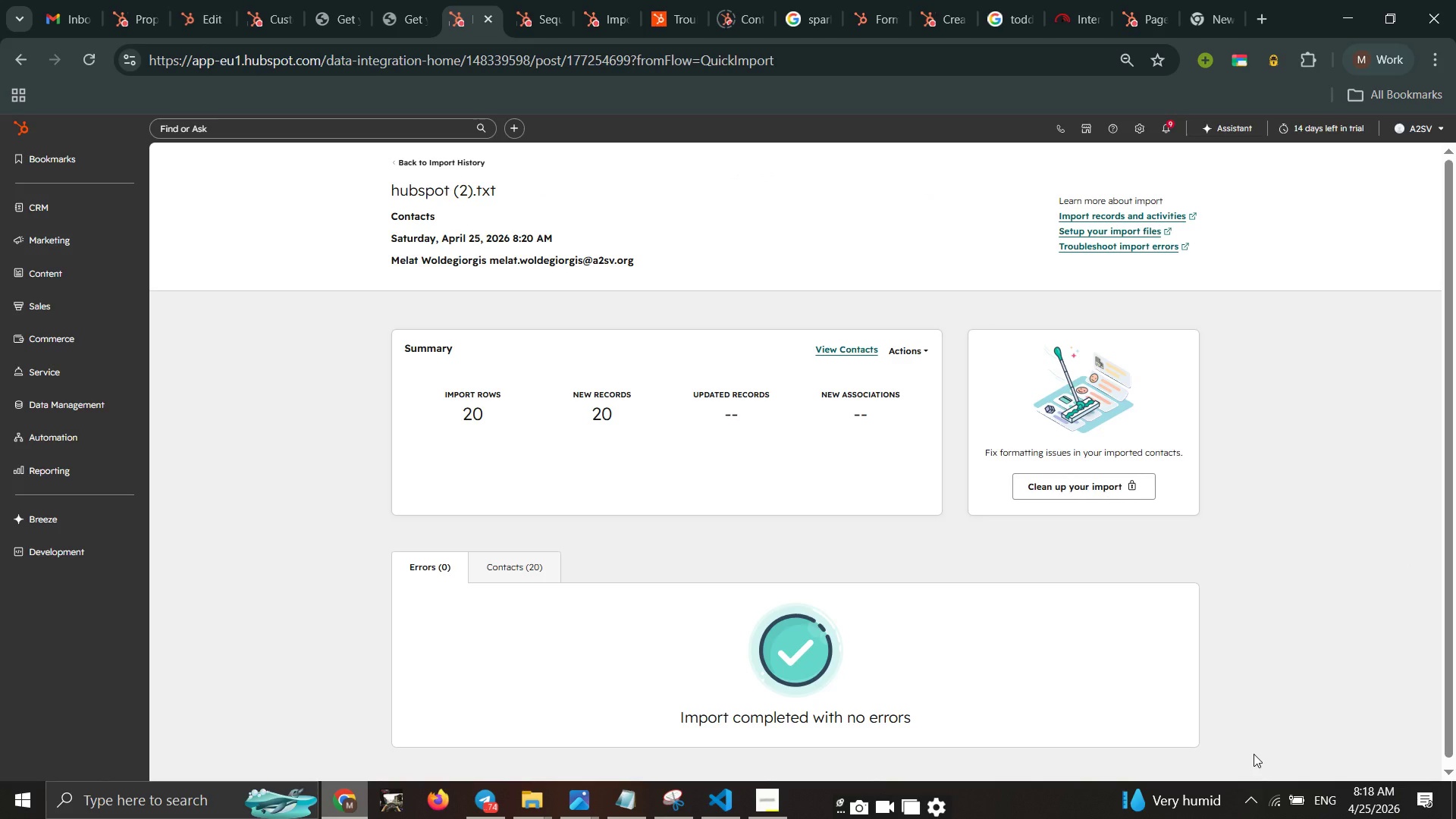 
double_click([128, 237])
 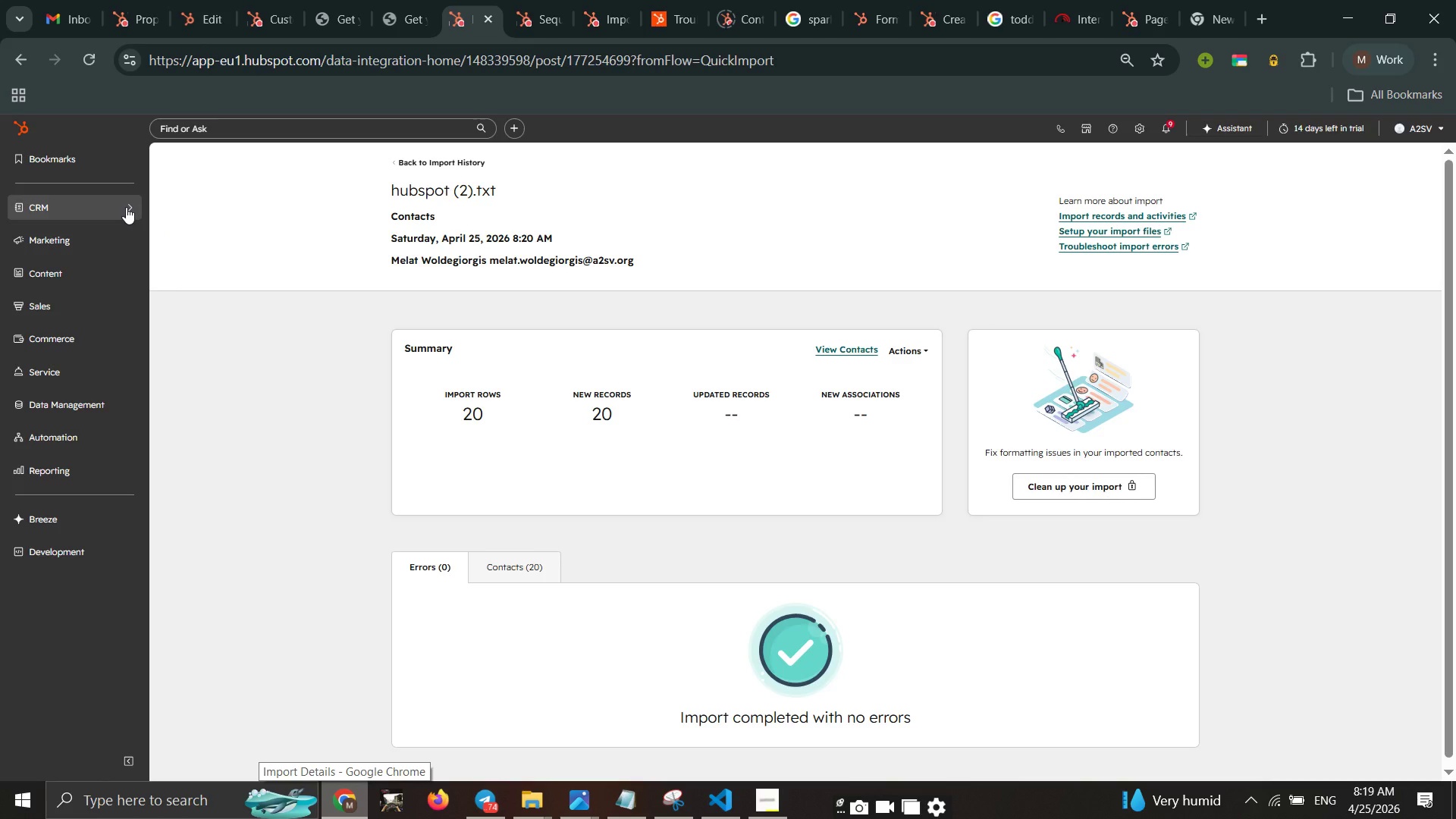 
wait(8.61)
 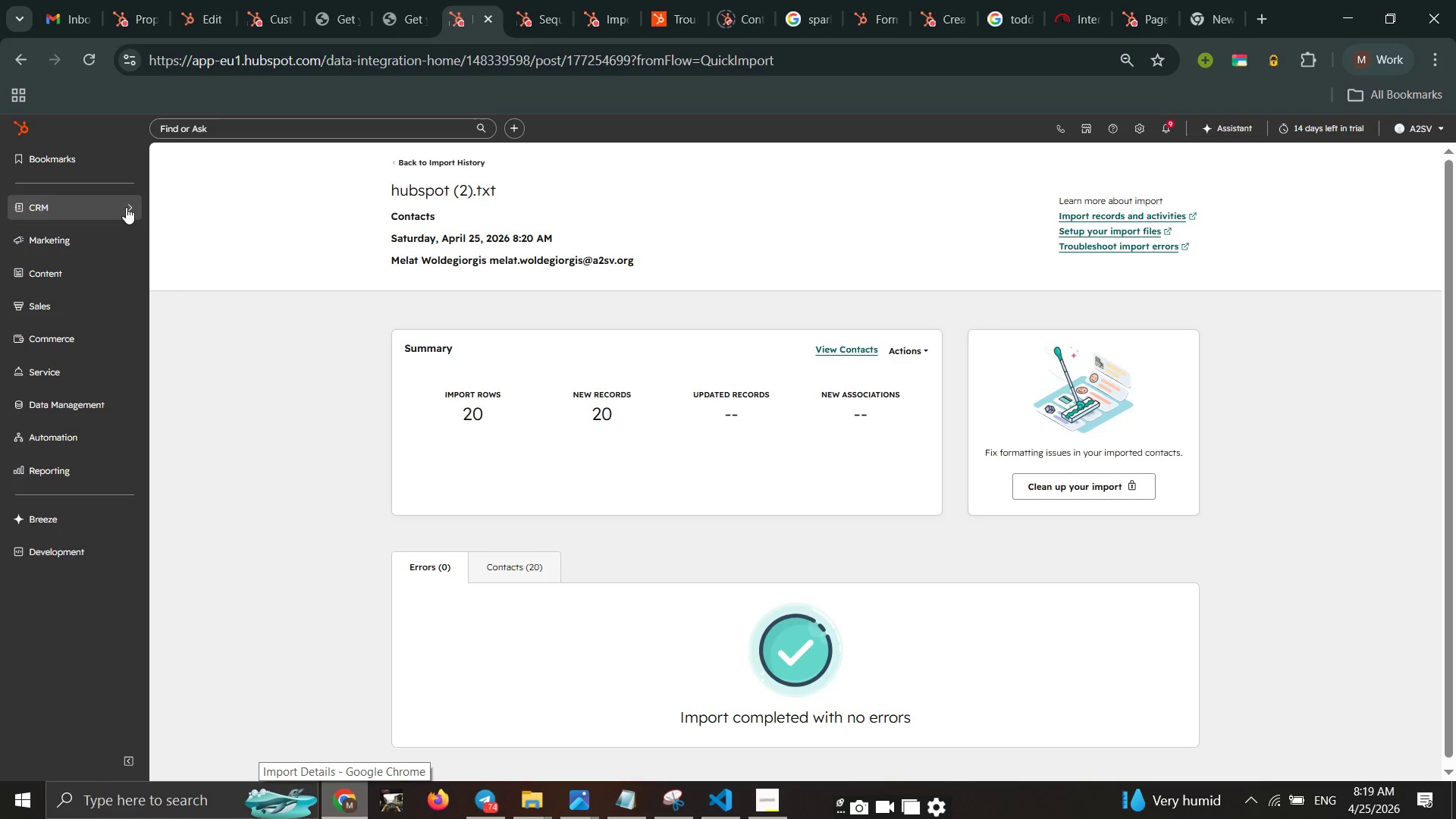 
left_click([133, 209])
 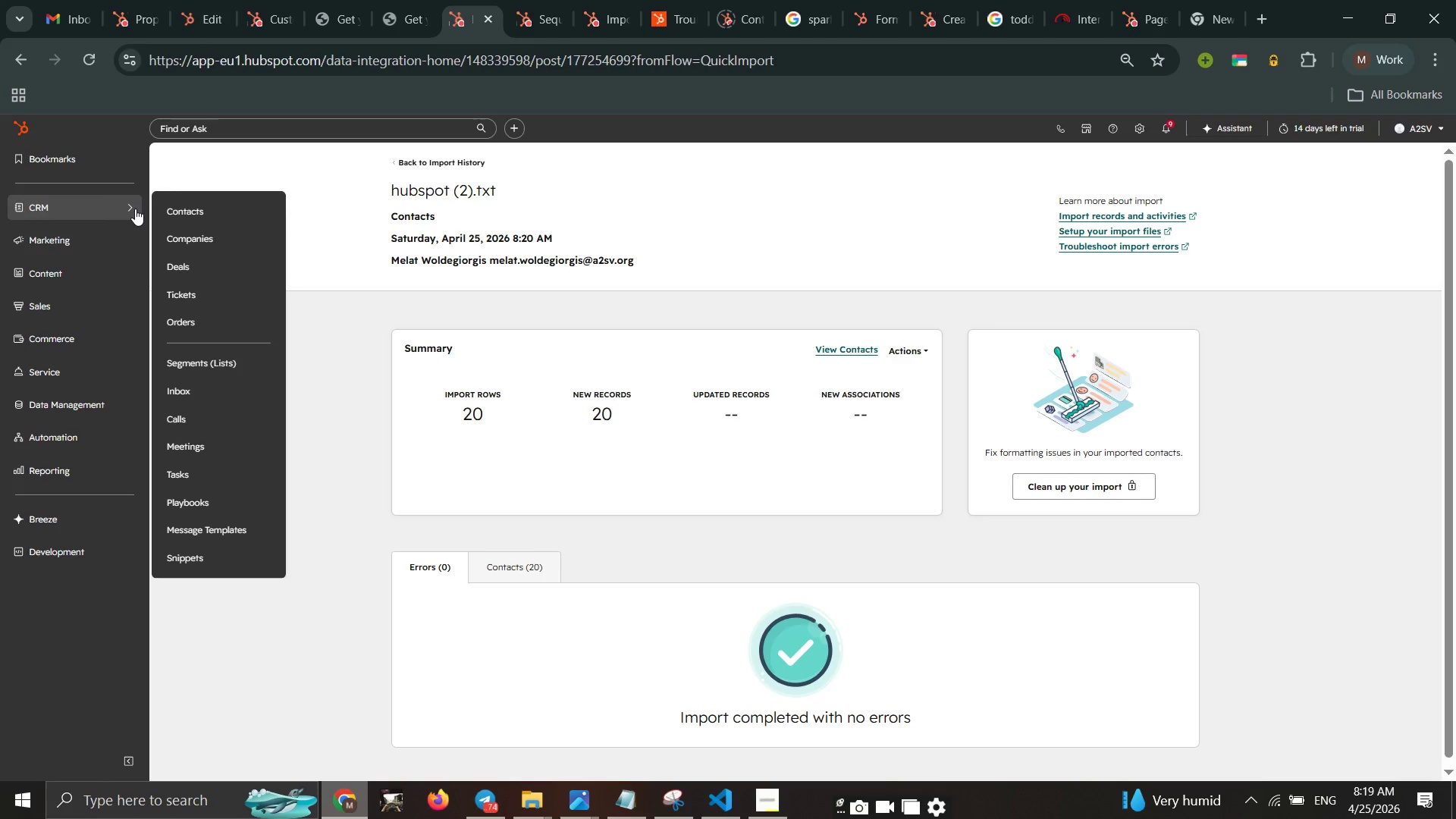 
wait(8.75)
 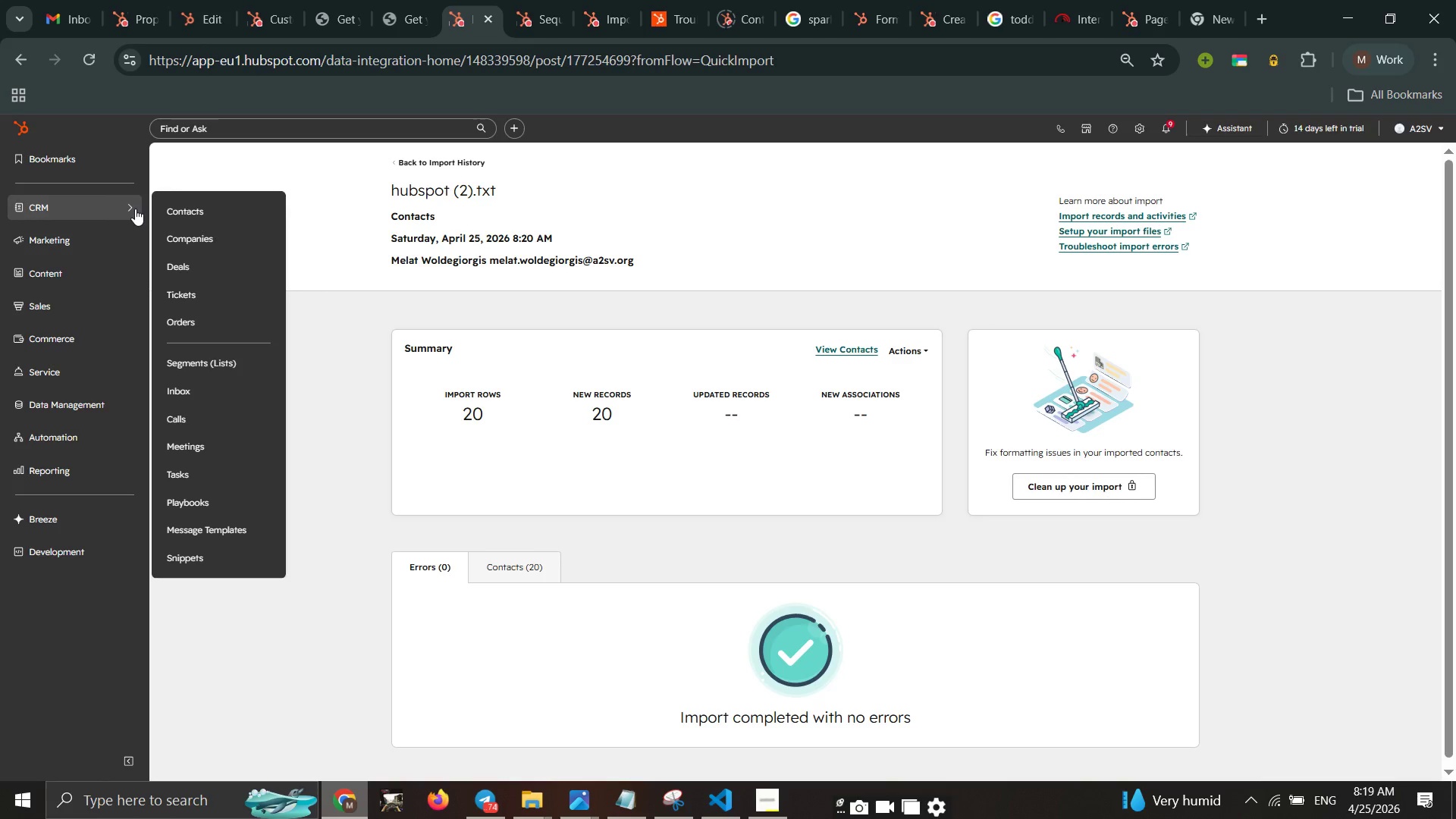 
double_click([199, 457])
 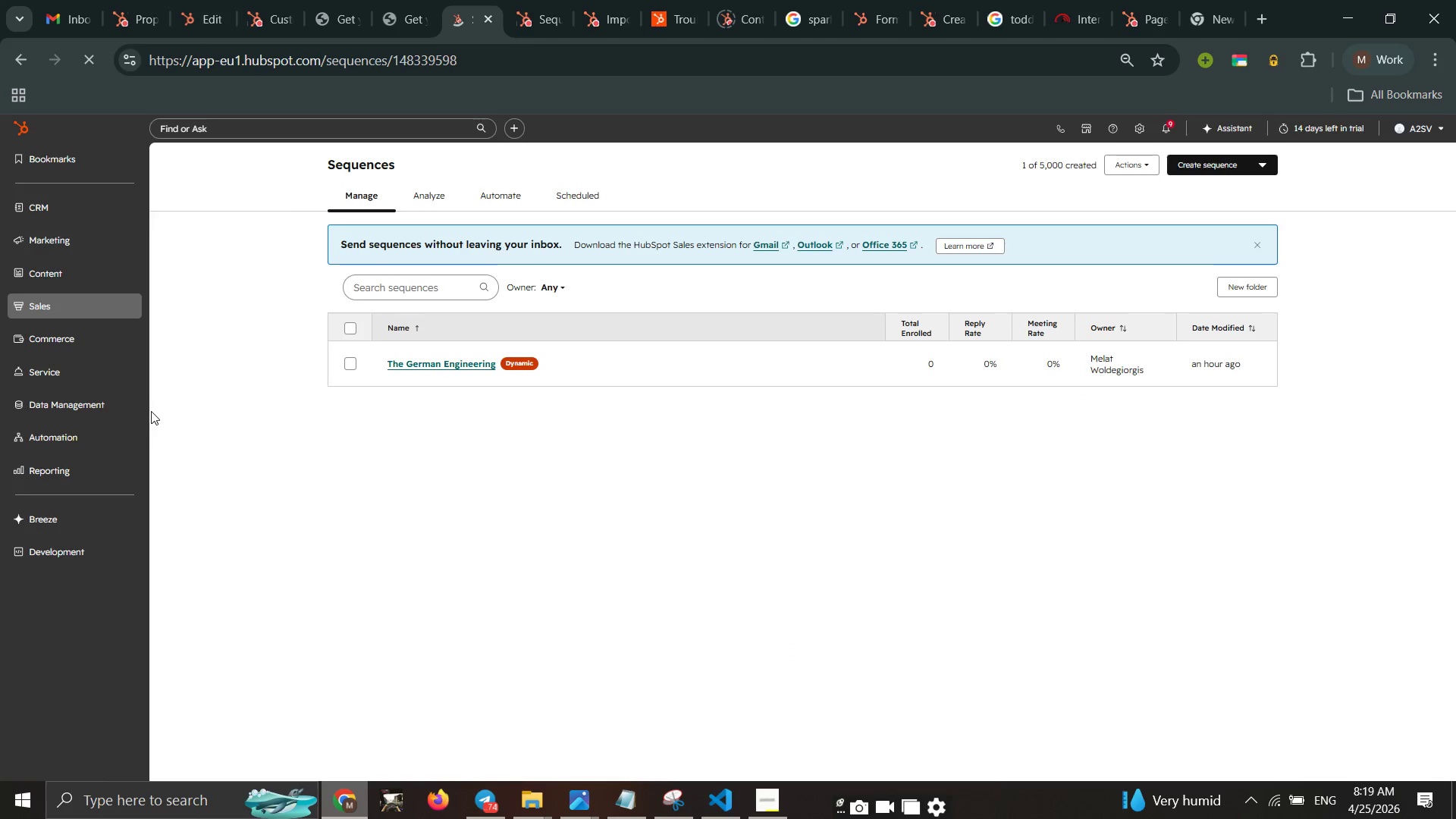 
wait(15.39)
 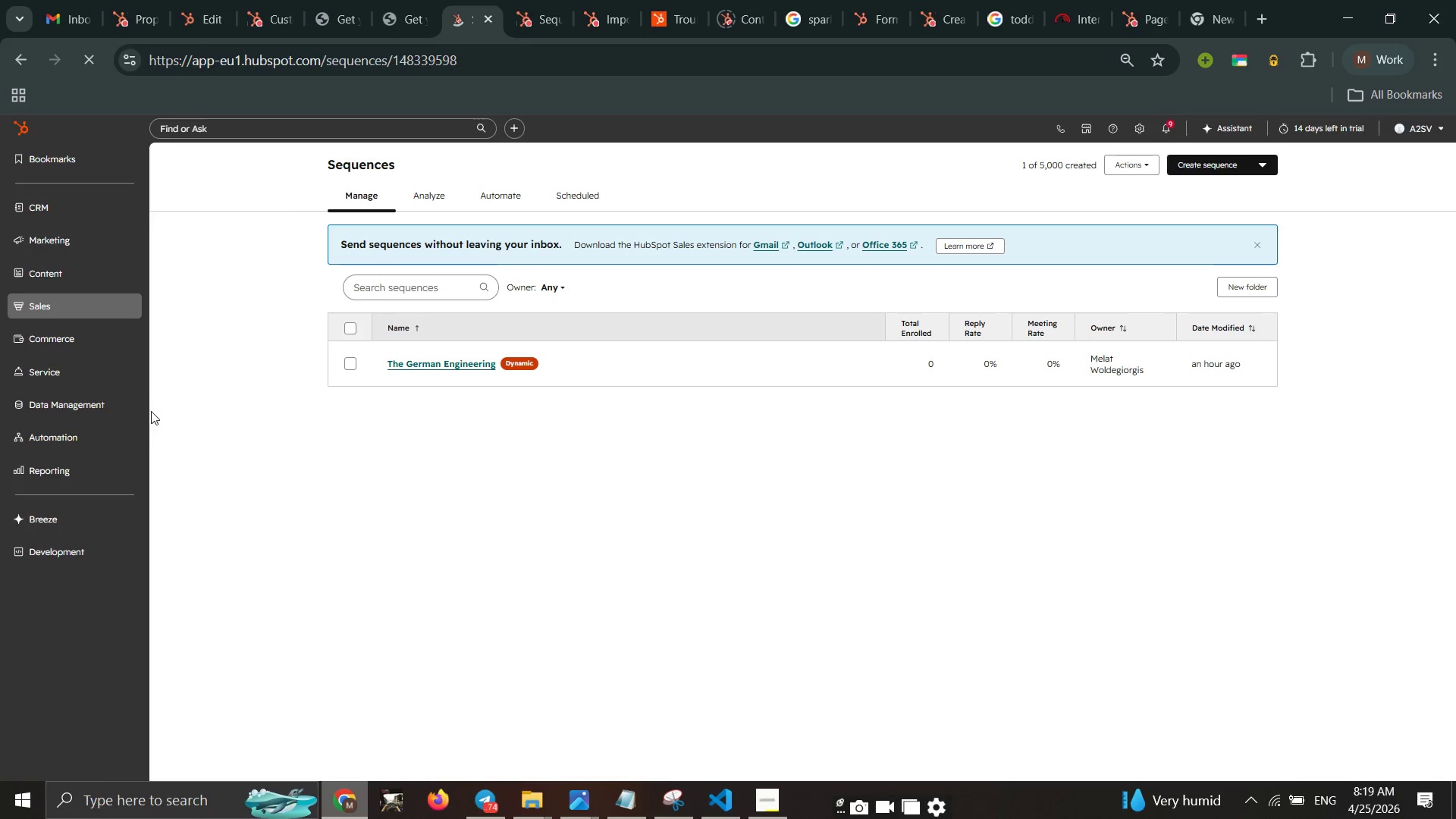 
left_click([449, 363])
 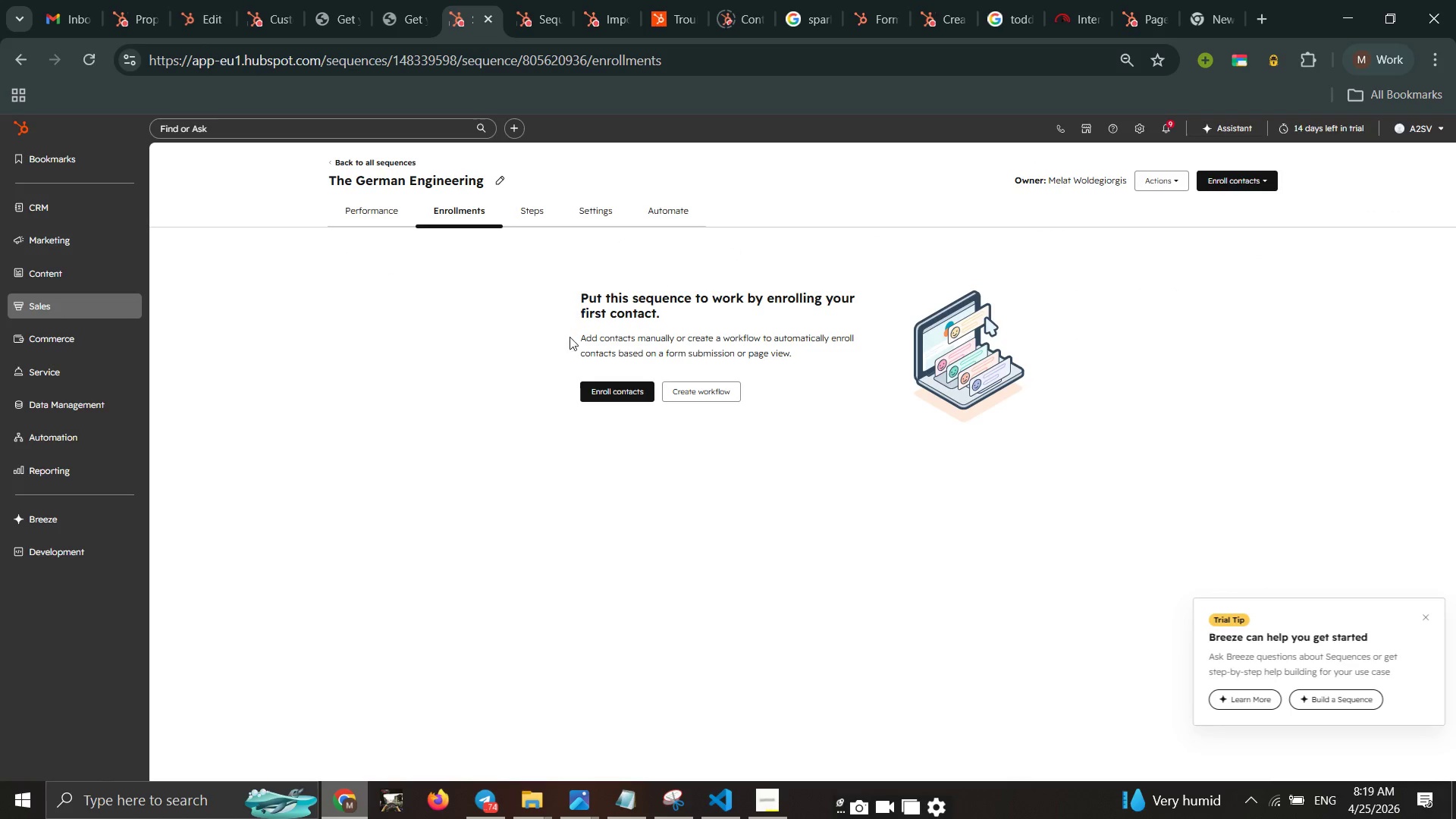 
left_click([630, 384])
 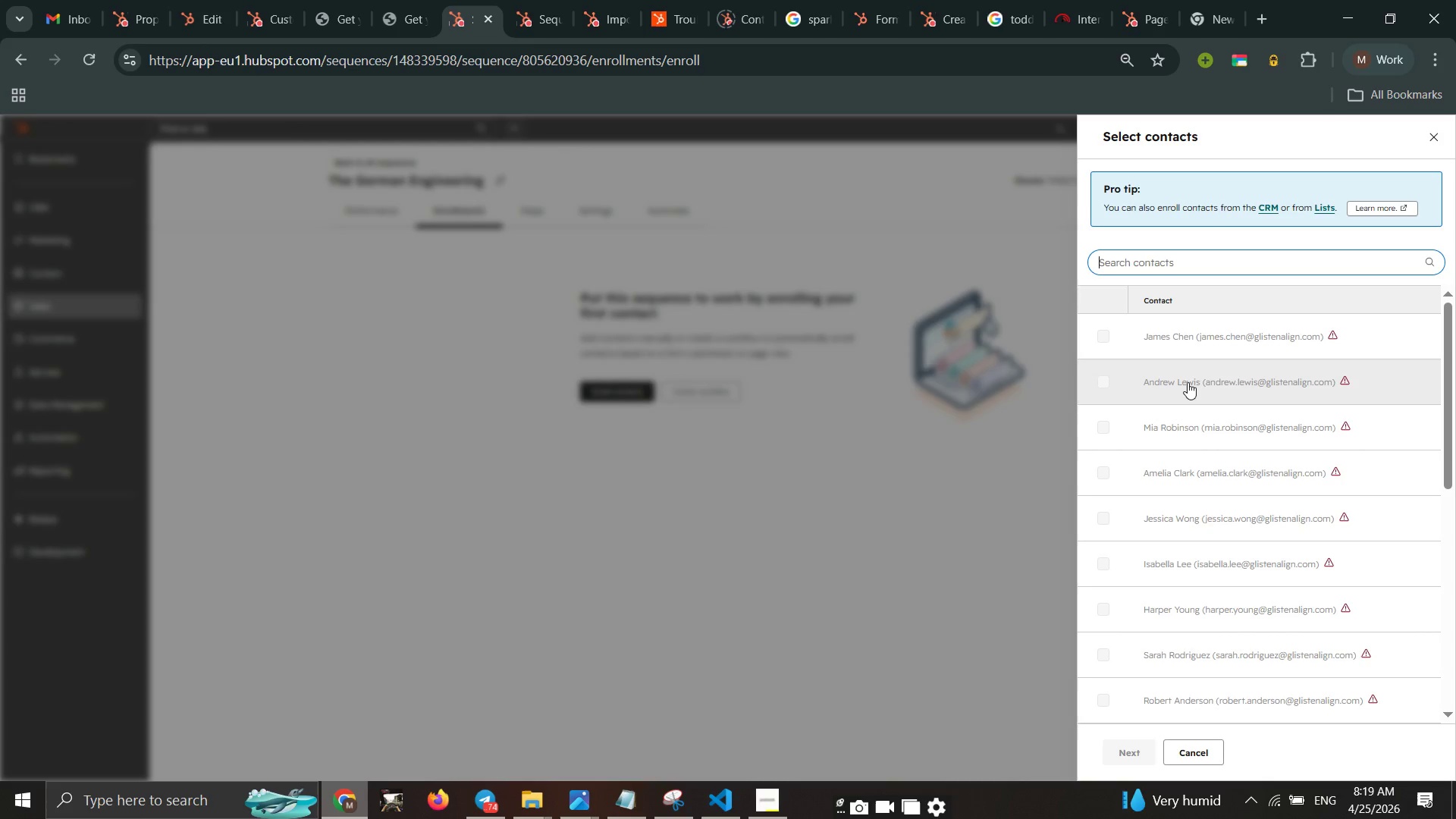 
wait(6.2)
 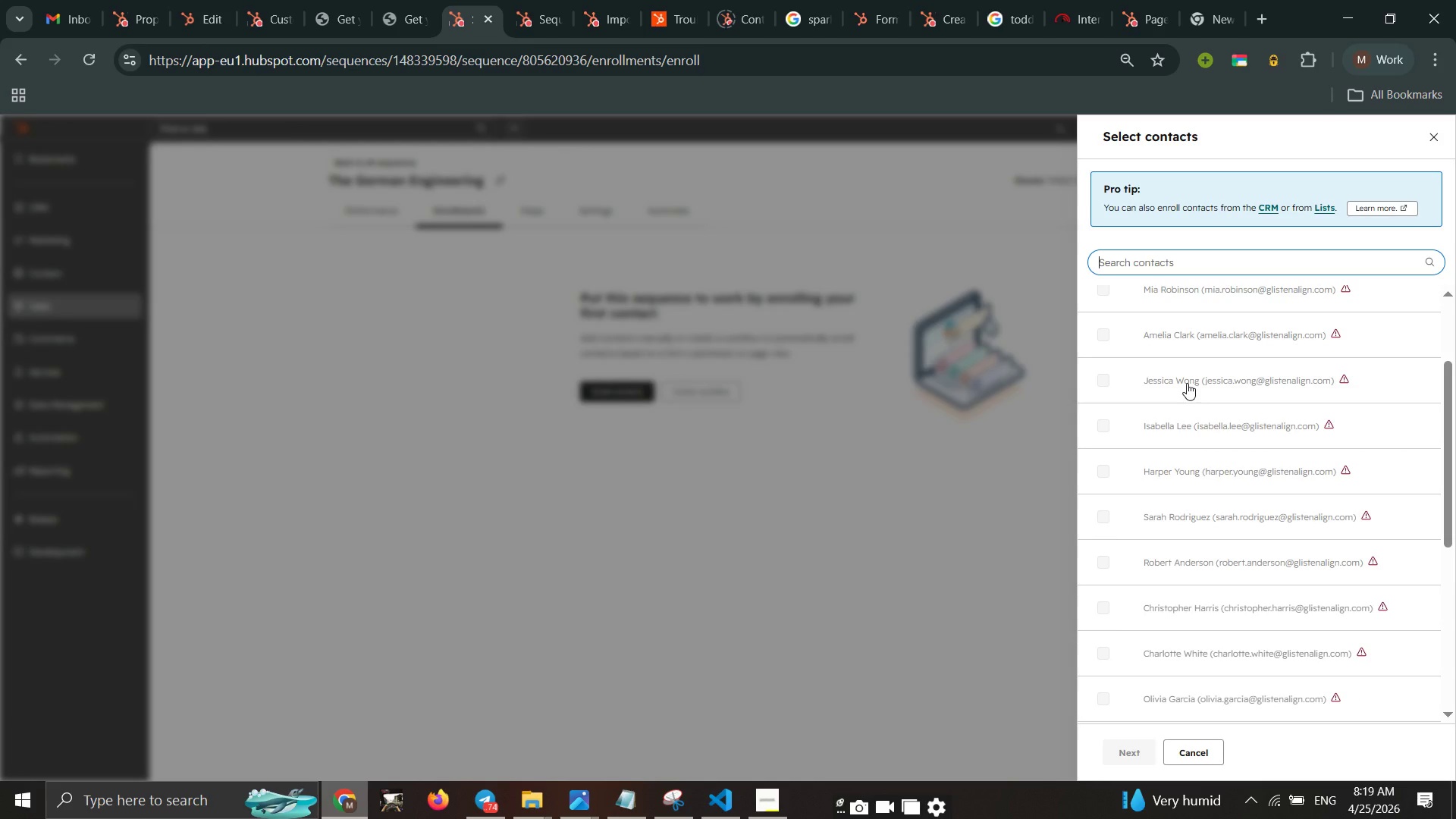 
double_click([1186, 383])
 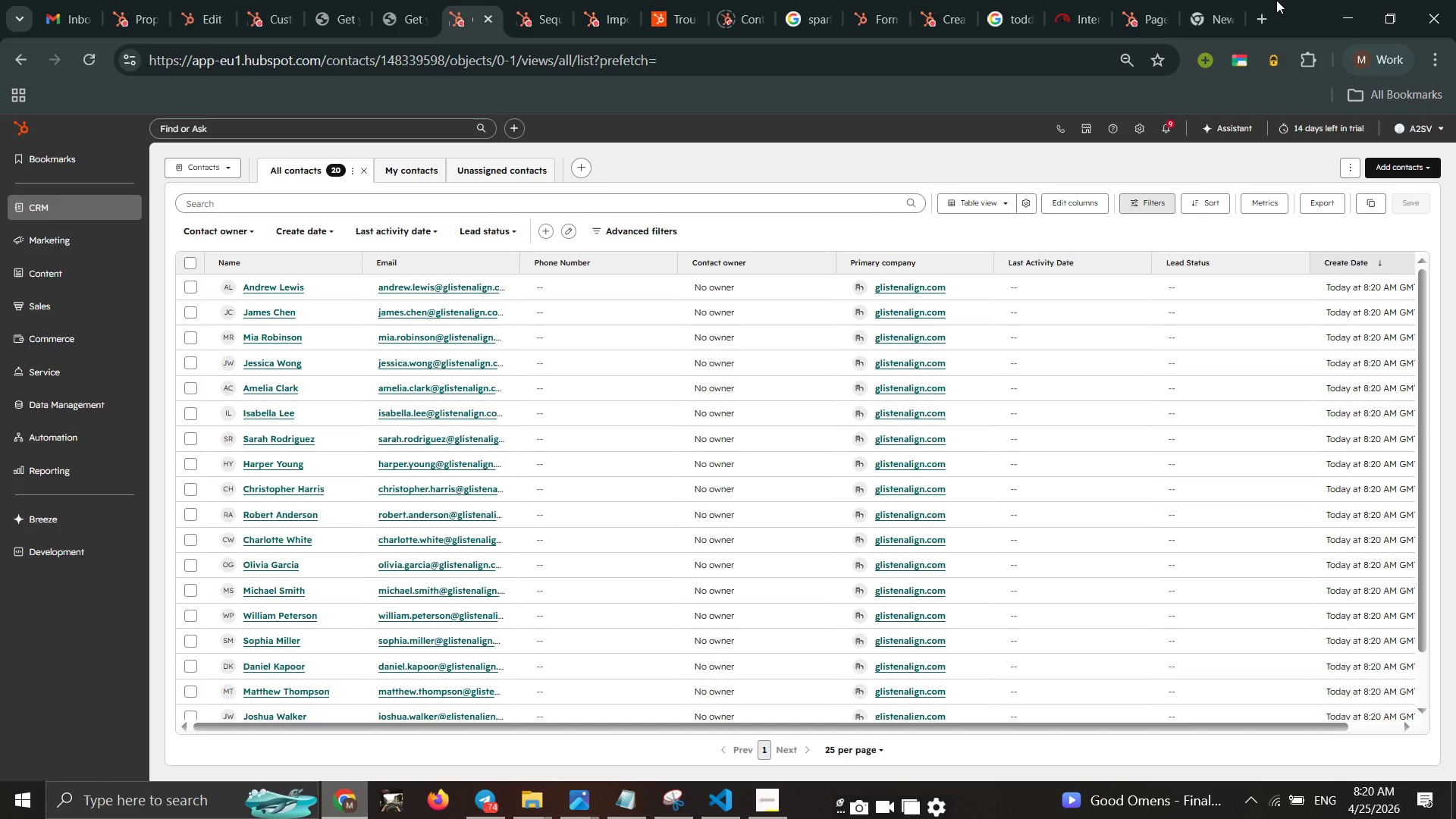 
scroll: coordinate [1187, 383], scroll_direction: down, amount: 9.0
 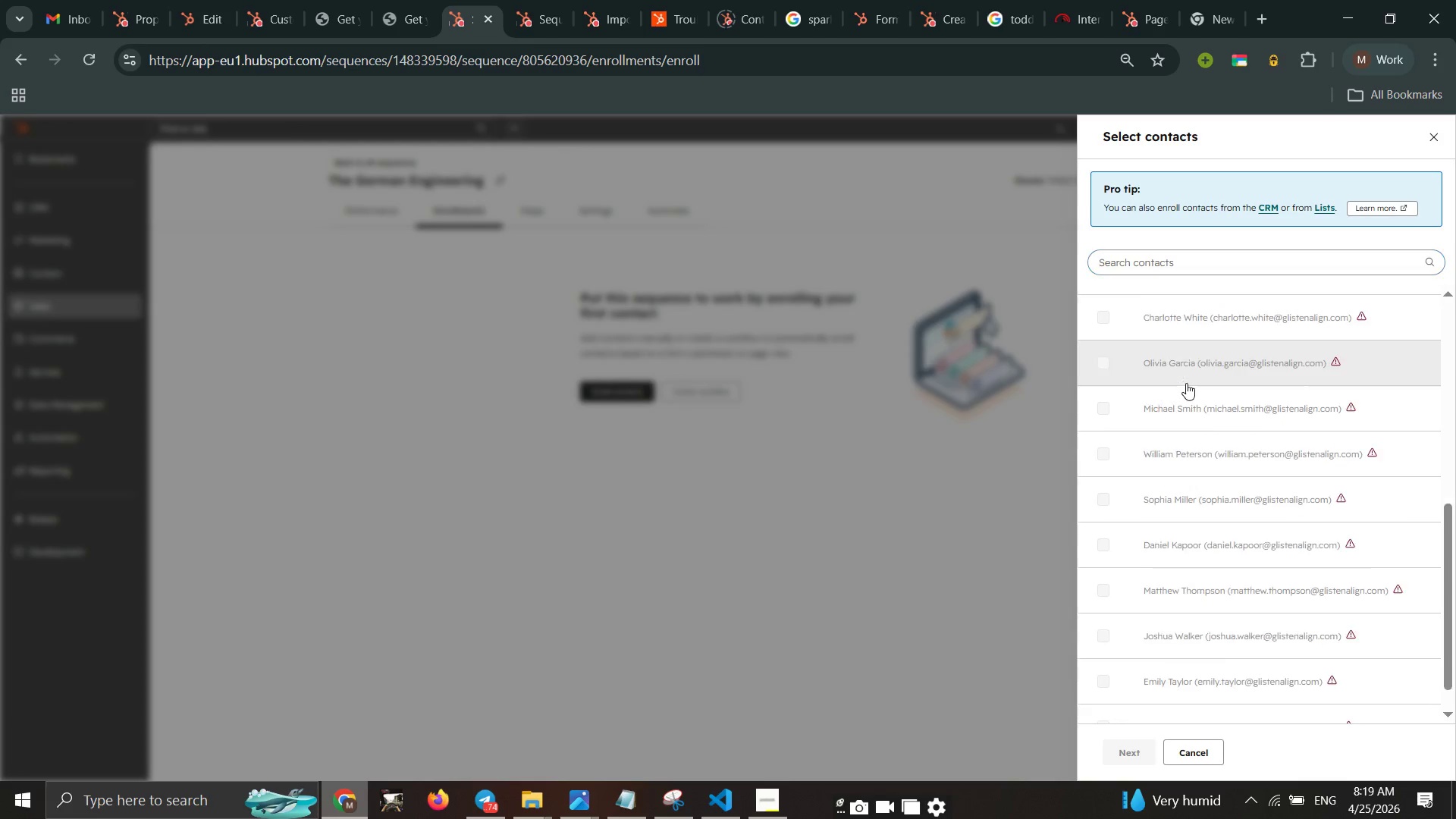 
wait(32.56)
 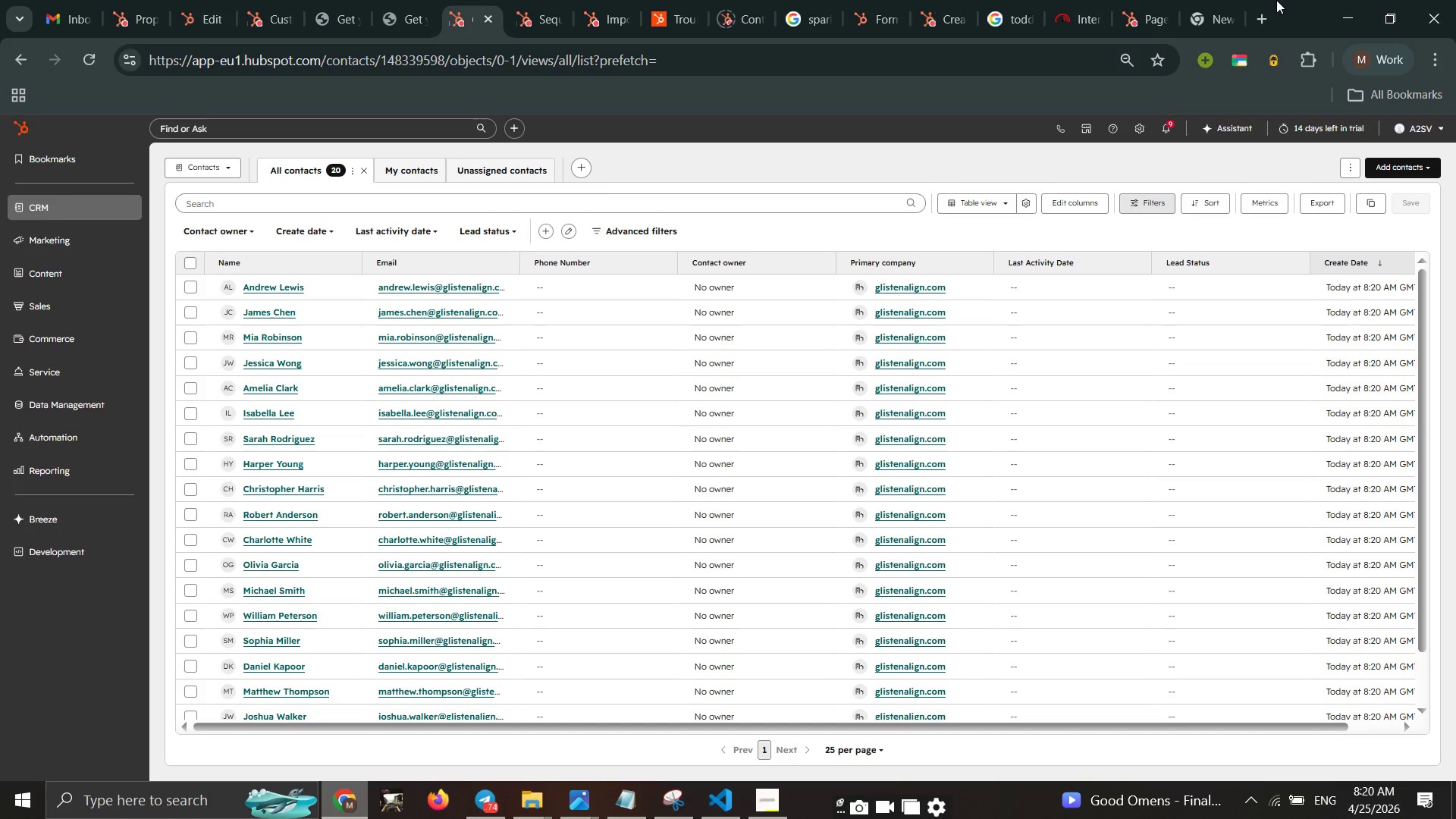 
left_click([193, 262])
 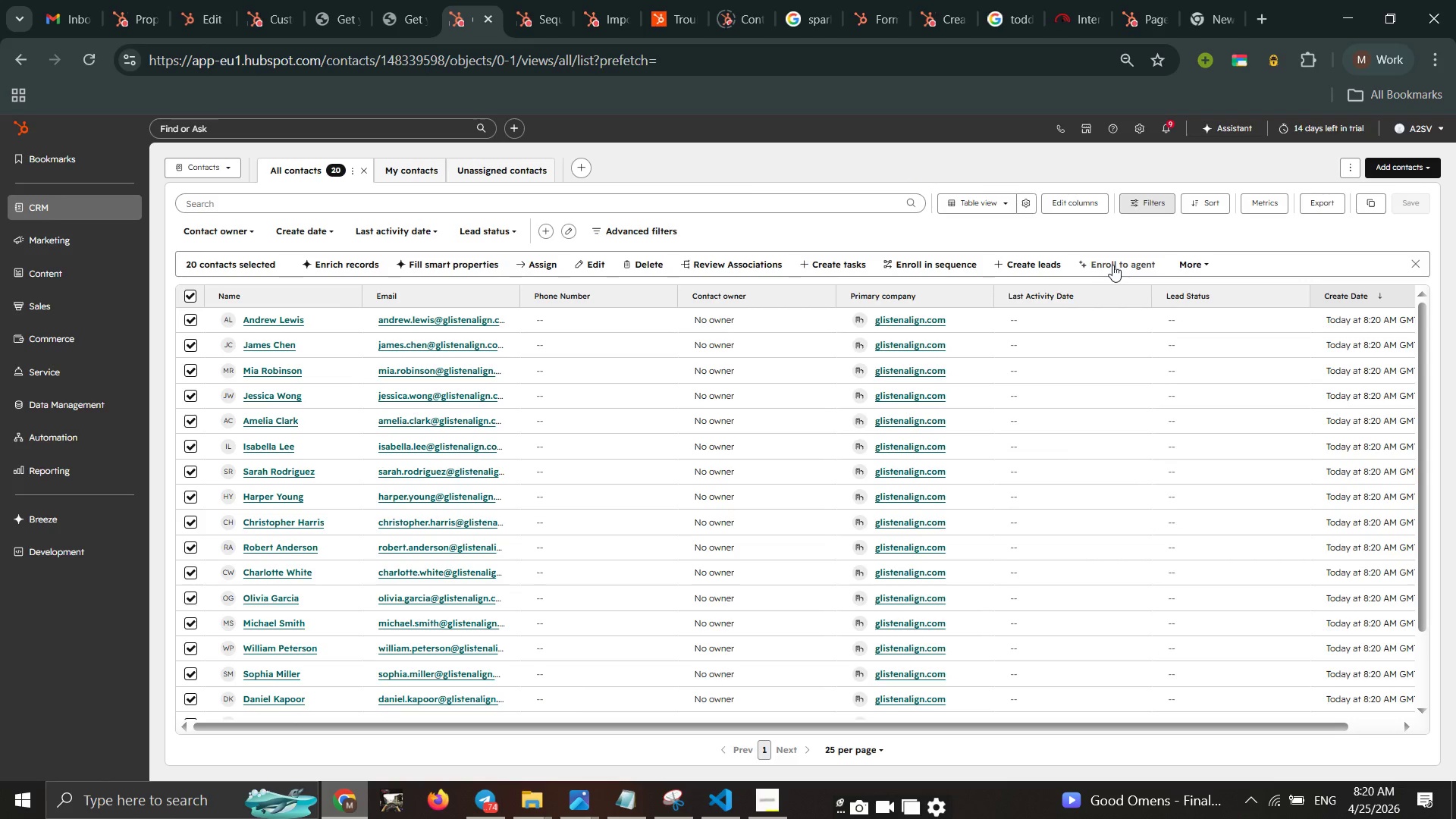 
wait(5.27)
 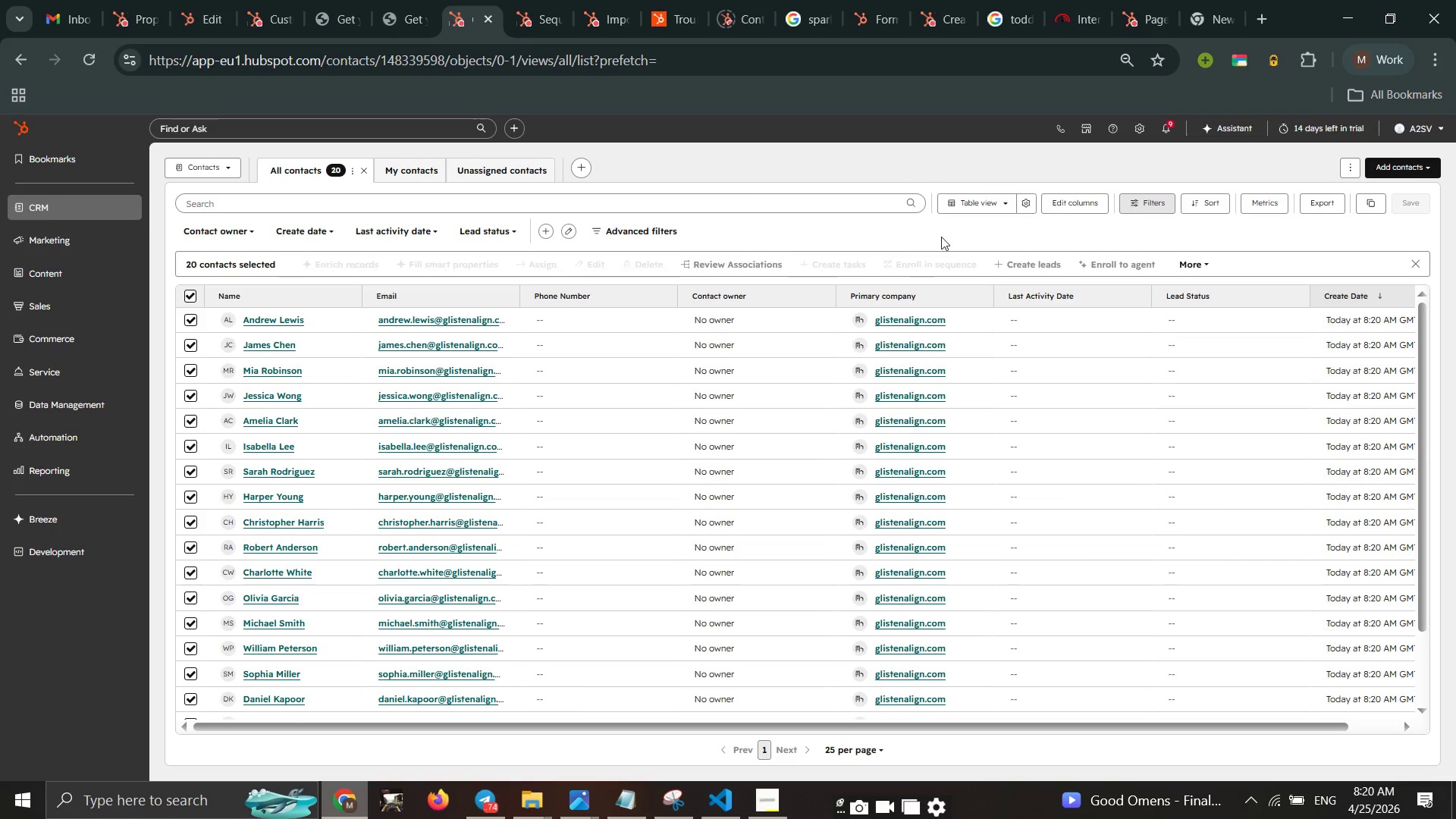 
left_click([930, 263])